 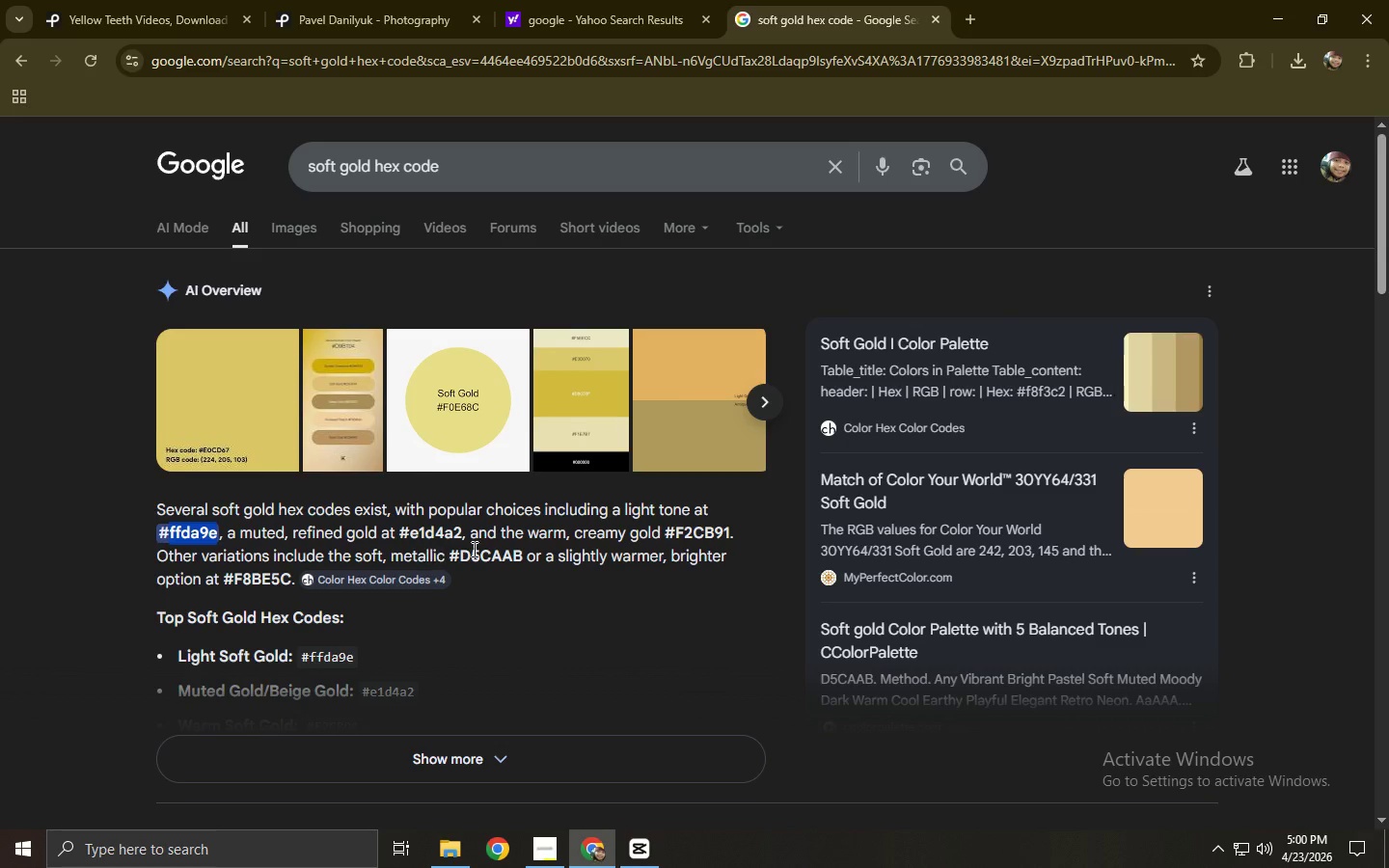 
key(Alt+Tab)
 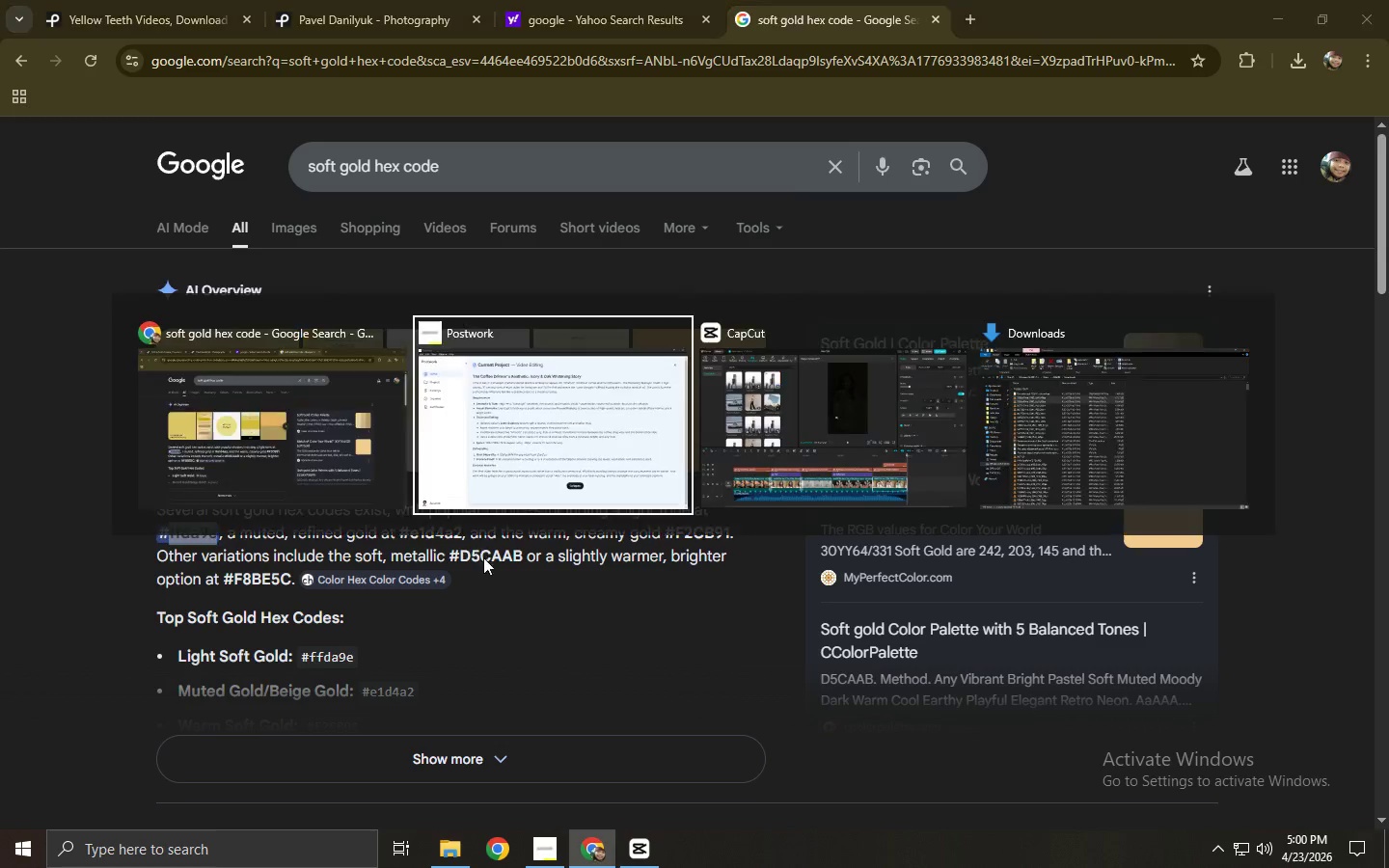 
key(Alt+Tab)
 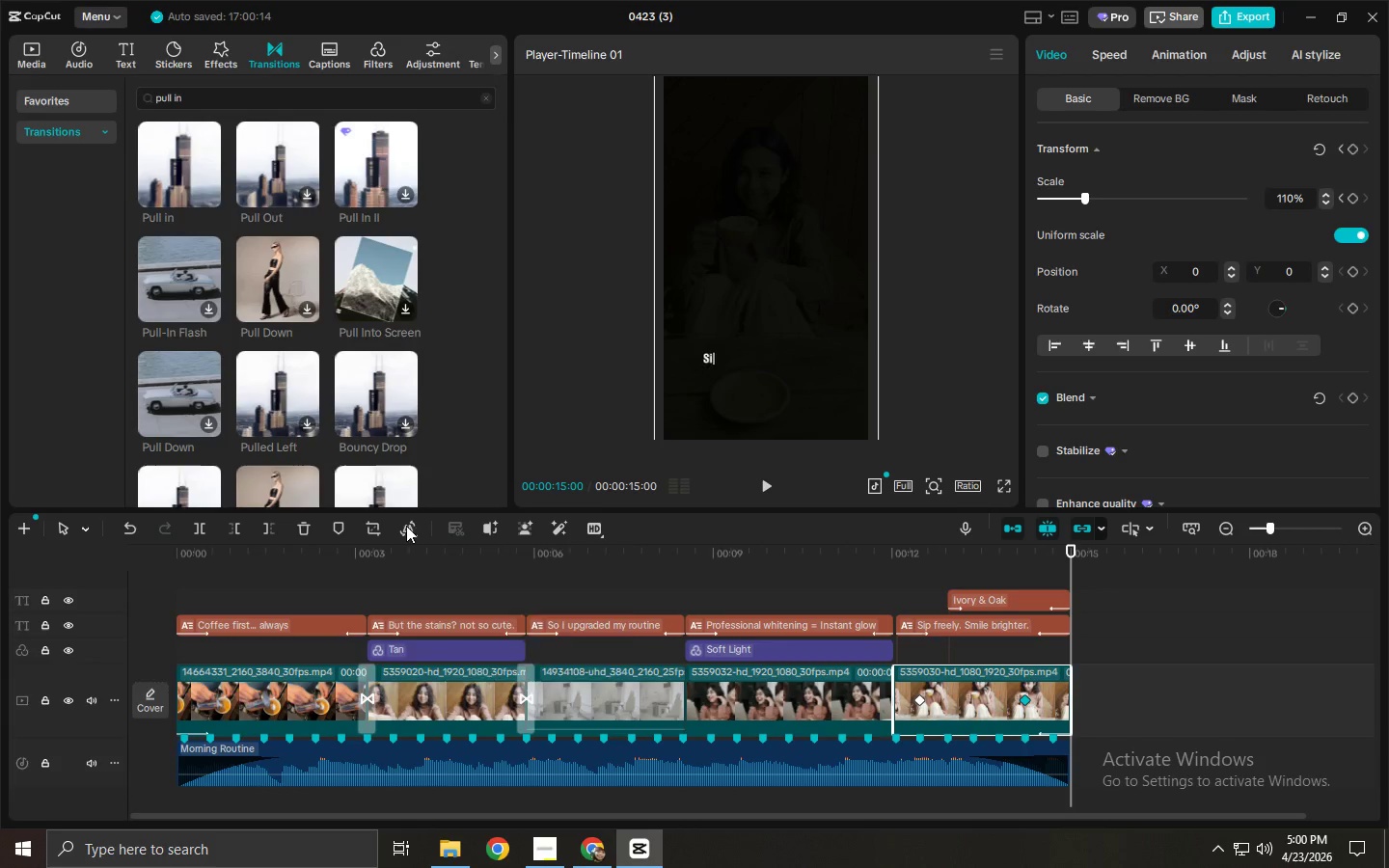 
left_click_drag(start_coordinate=[383, 563], to_coordinate=[120, 568])
 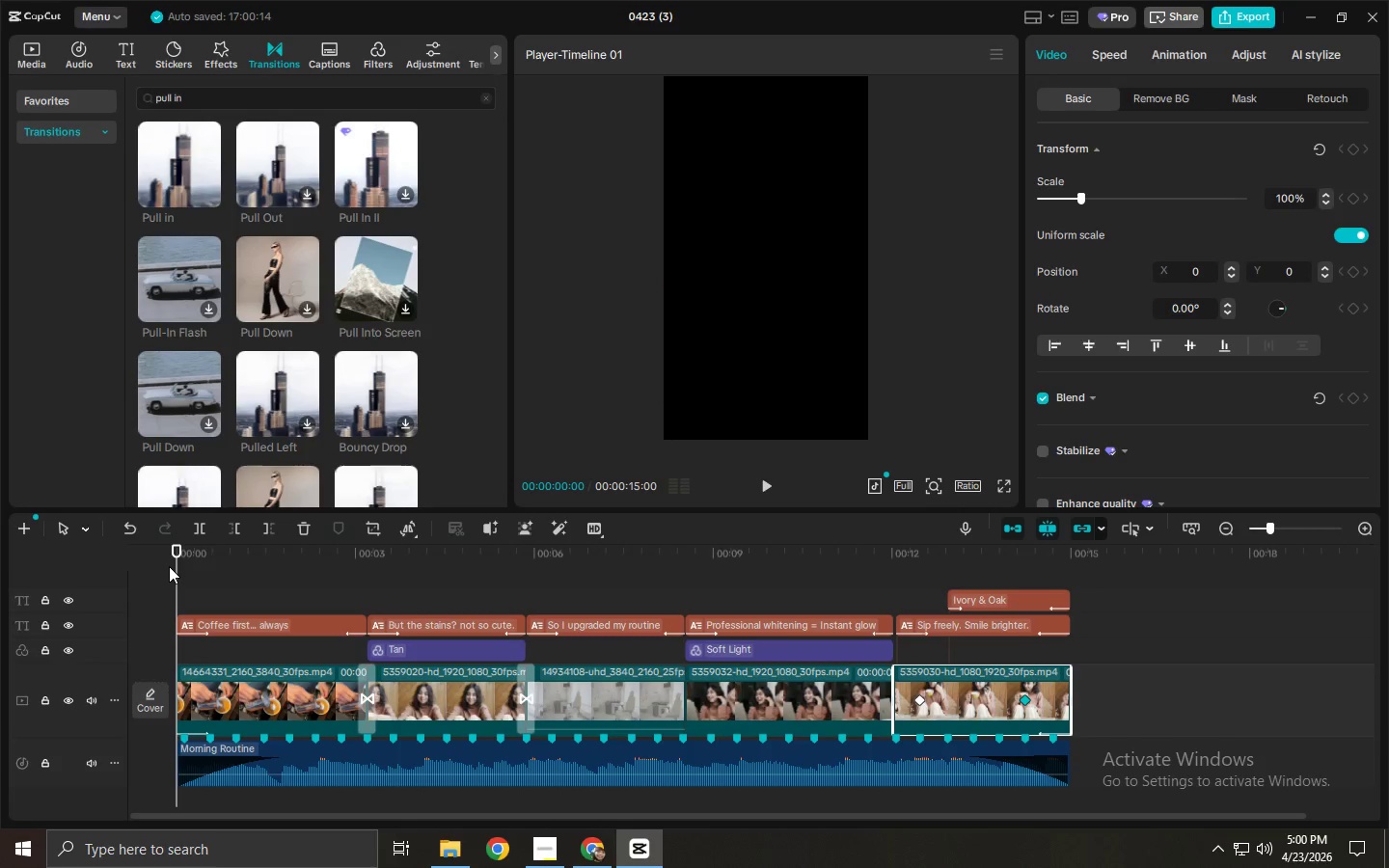 
hold_key(key=Tab, duration=0.33)
 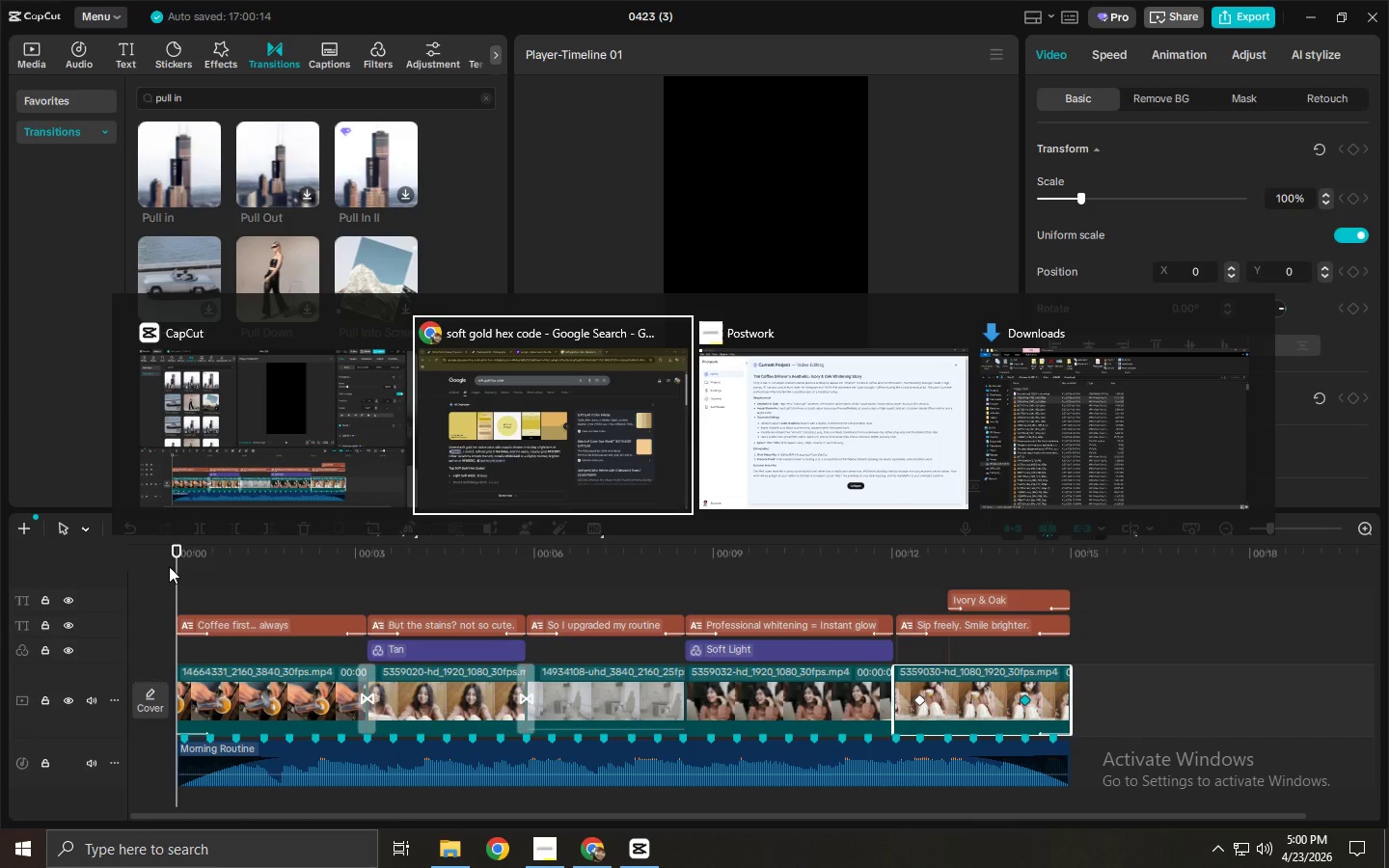 
key(Alt+Tab)